 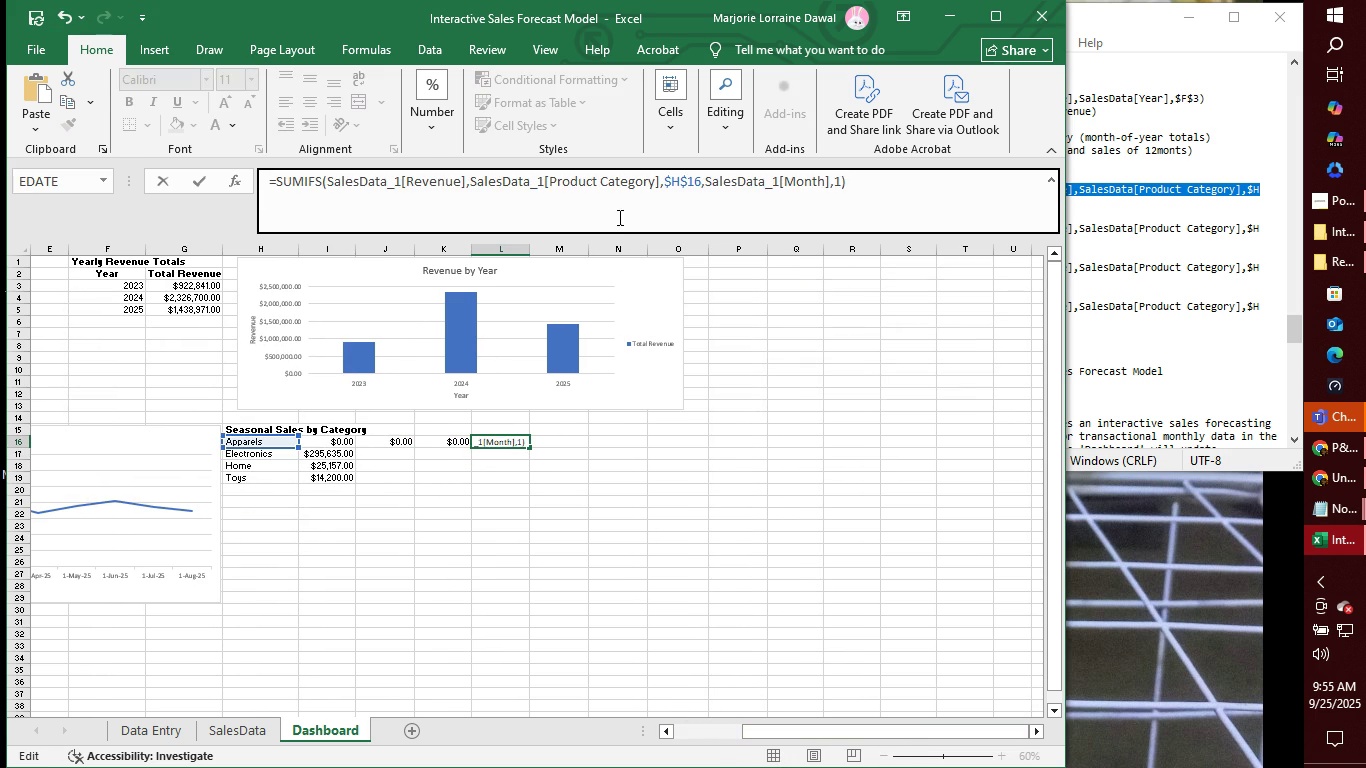 
left_click([839, 178])
 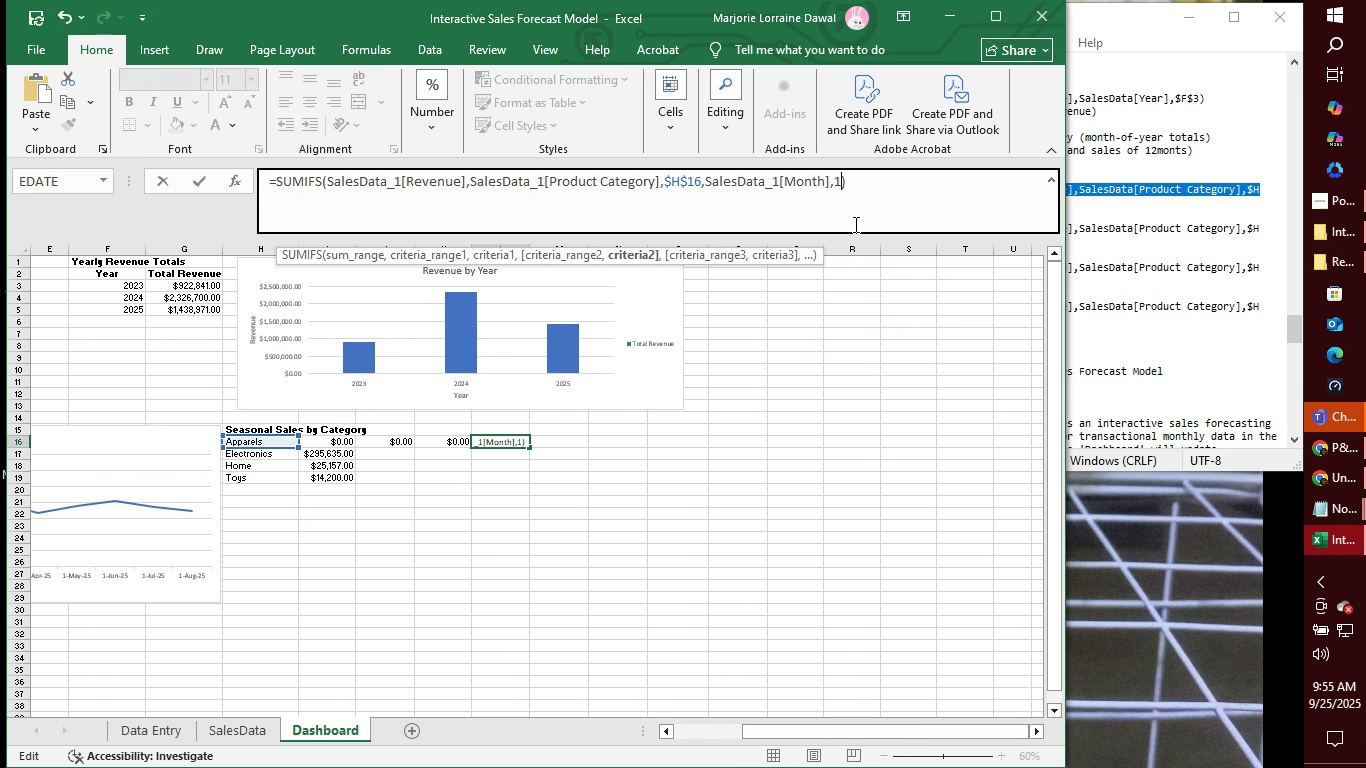 
key(Backspace)
 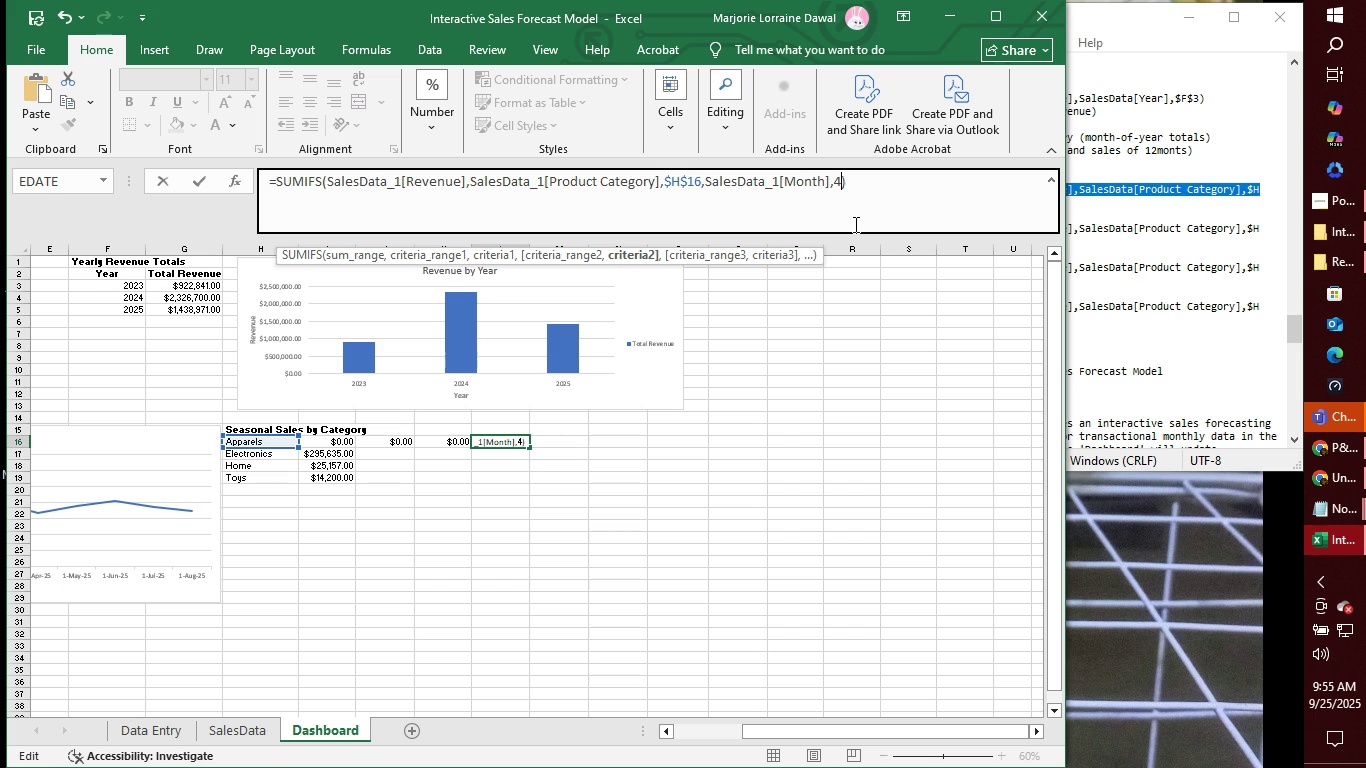 
key(4)
 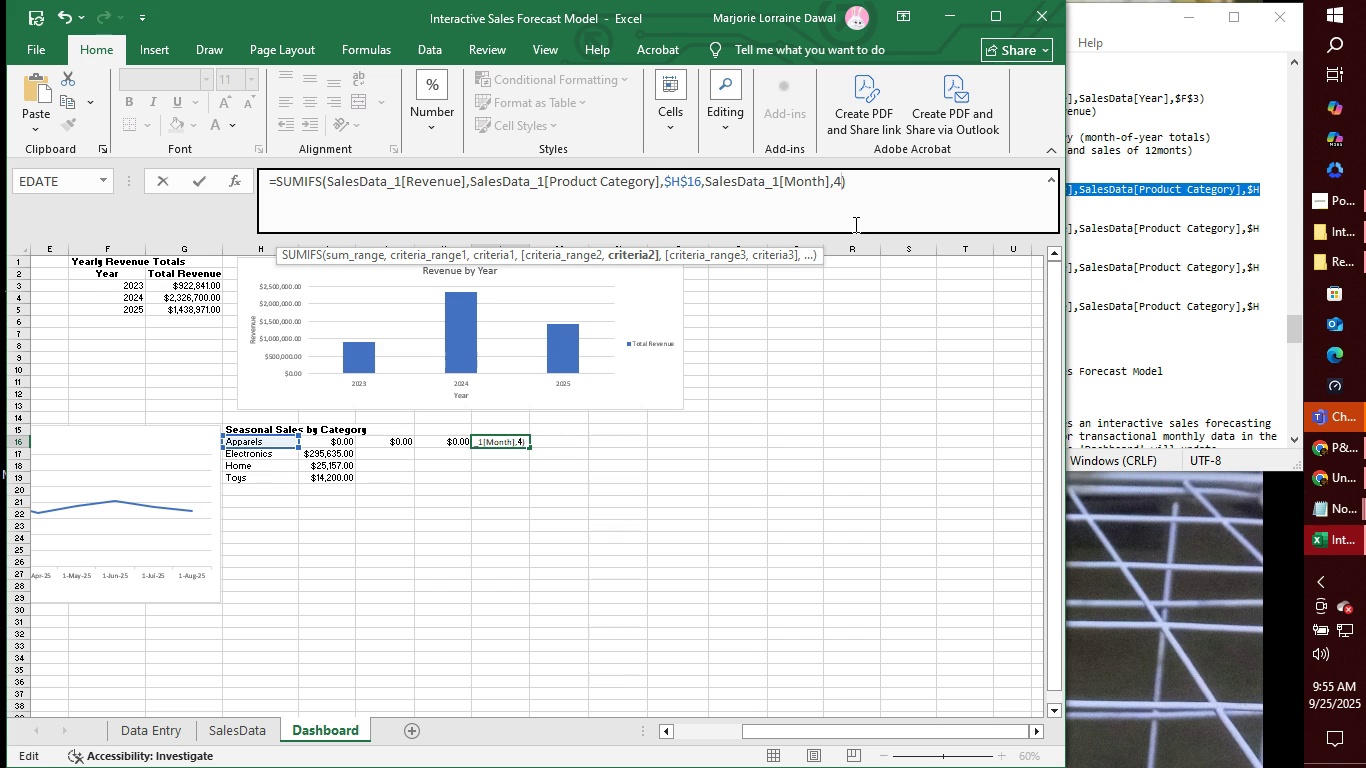 
key(Enter)
 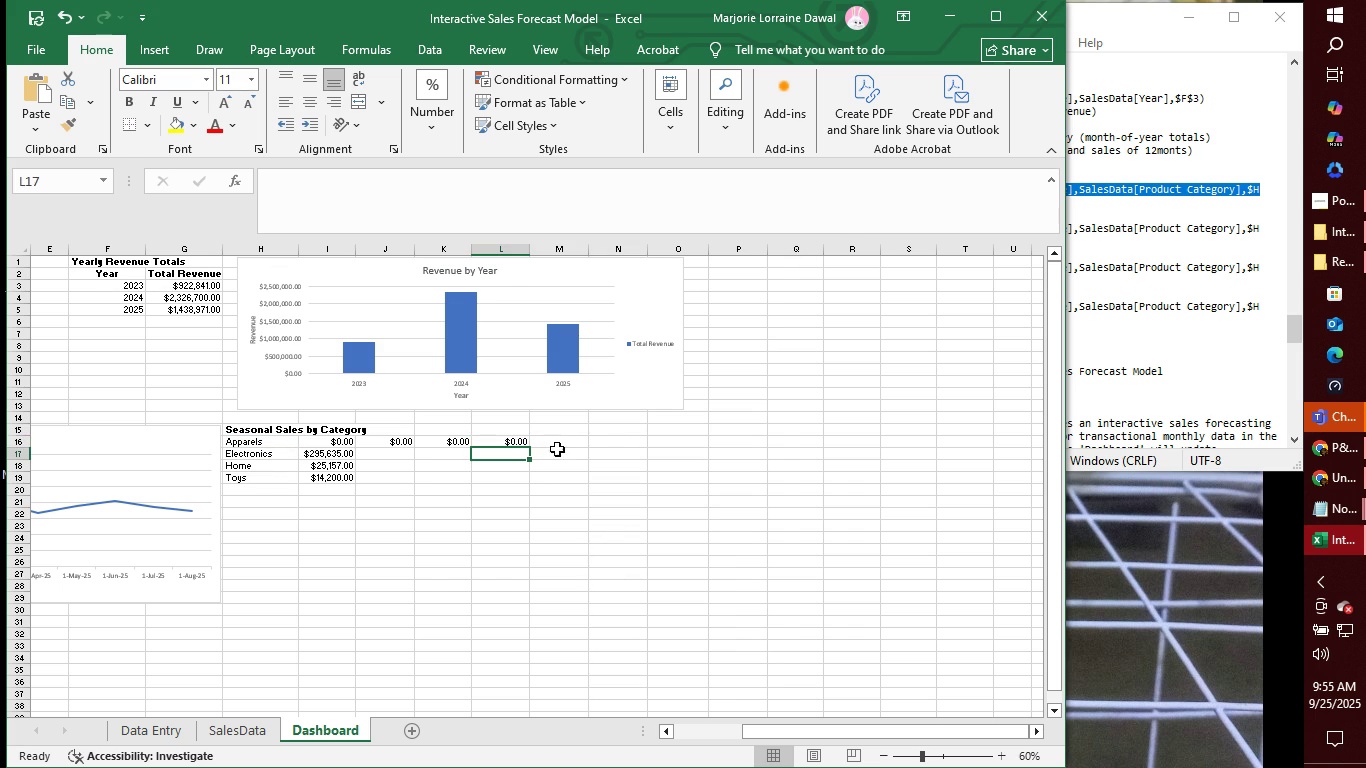 
left_click([565, 442])